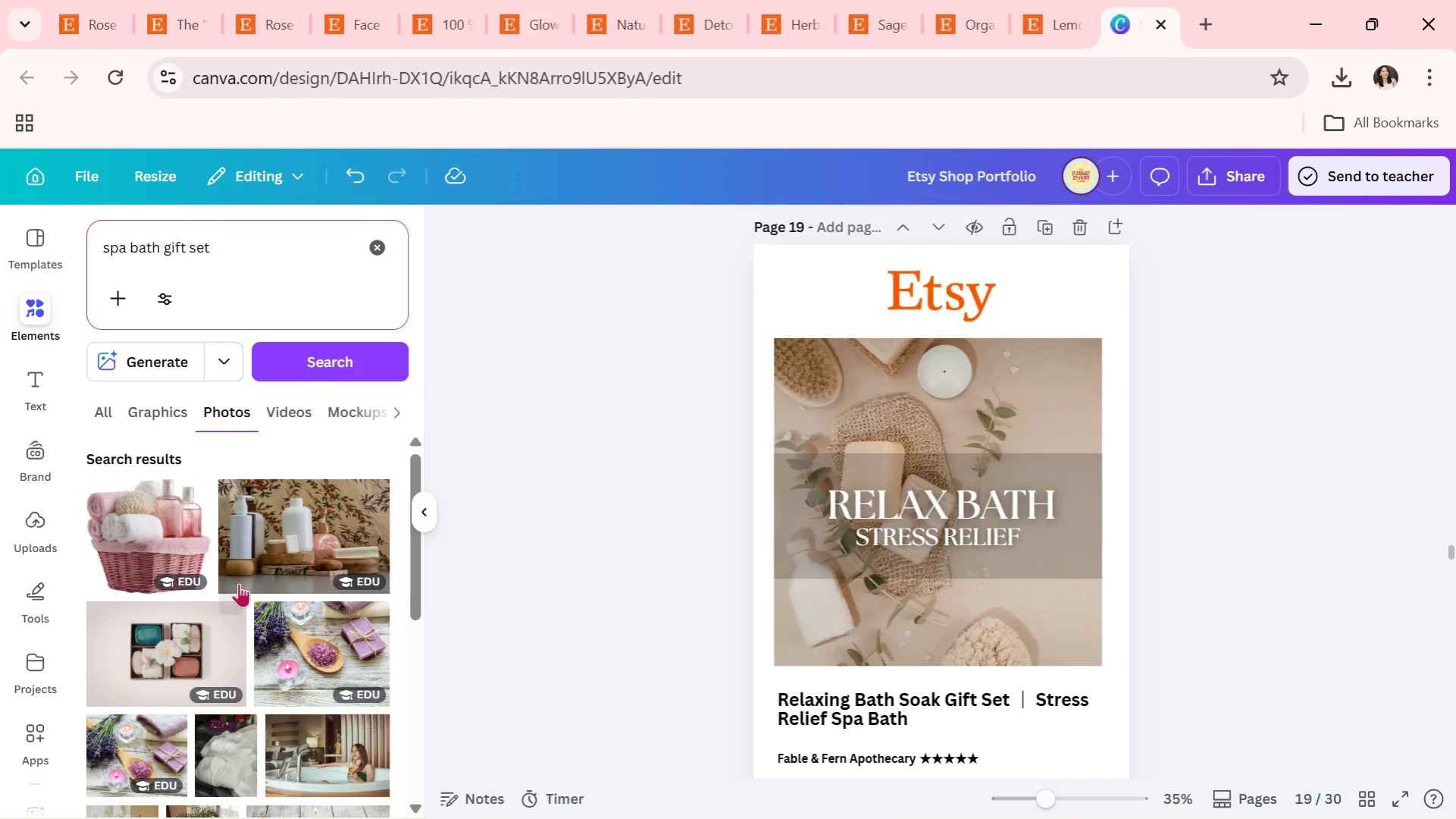 
left_click_drag(start_coordinate=[162, 659], to_coordinate=[986, 592])
 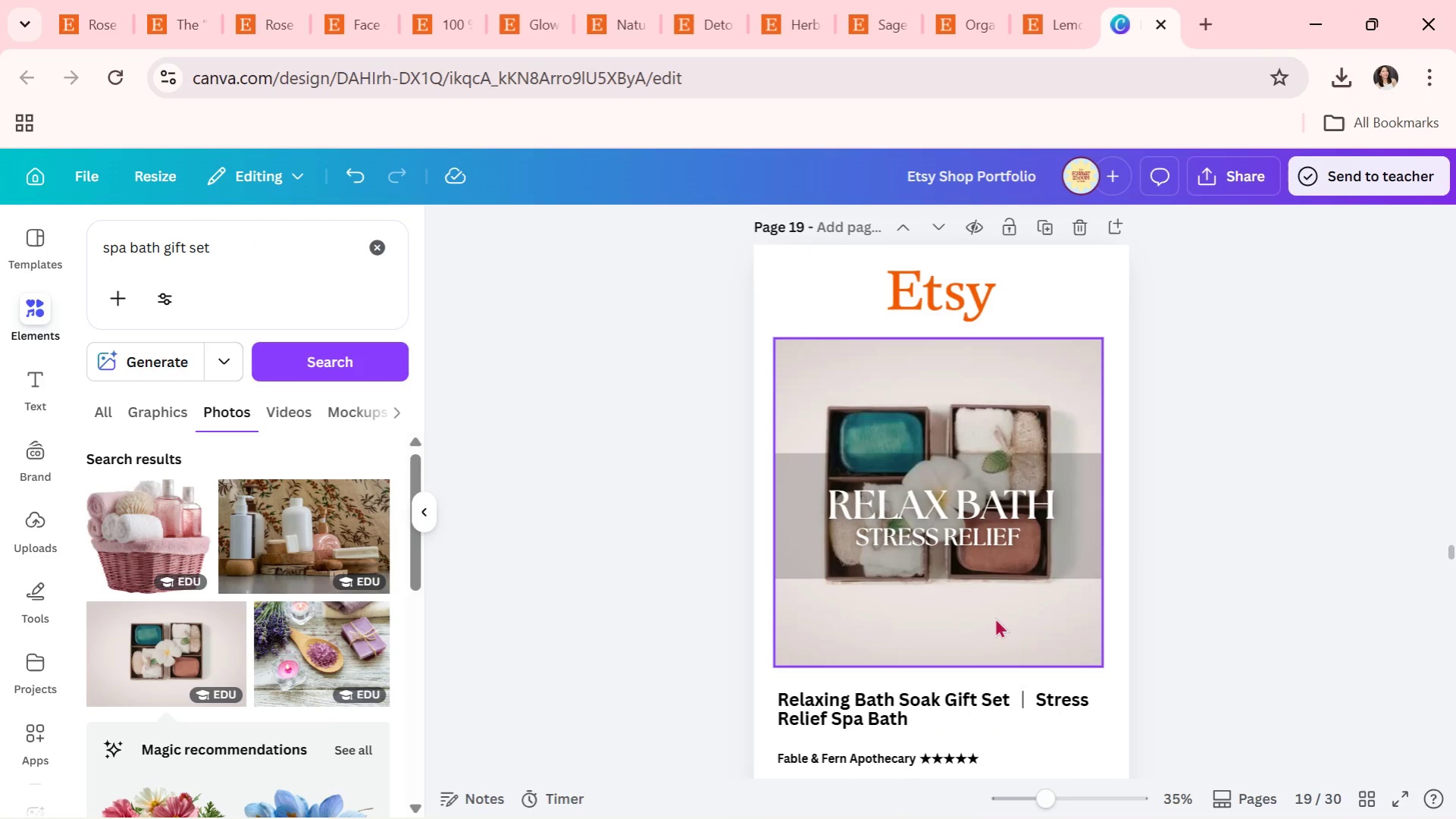 
left_click([1019, 639])
 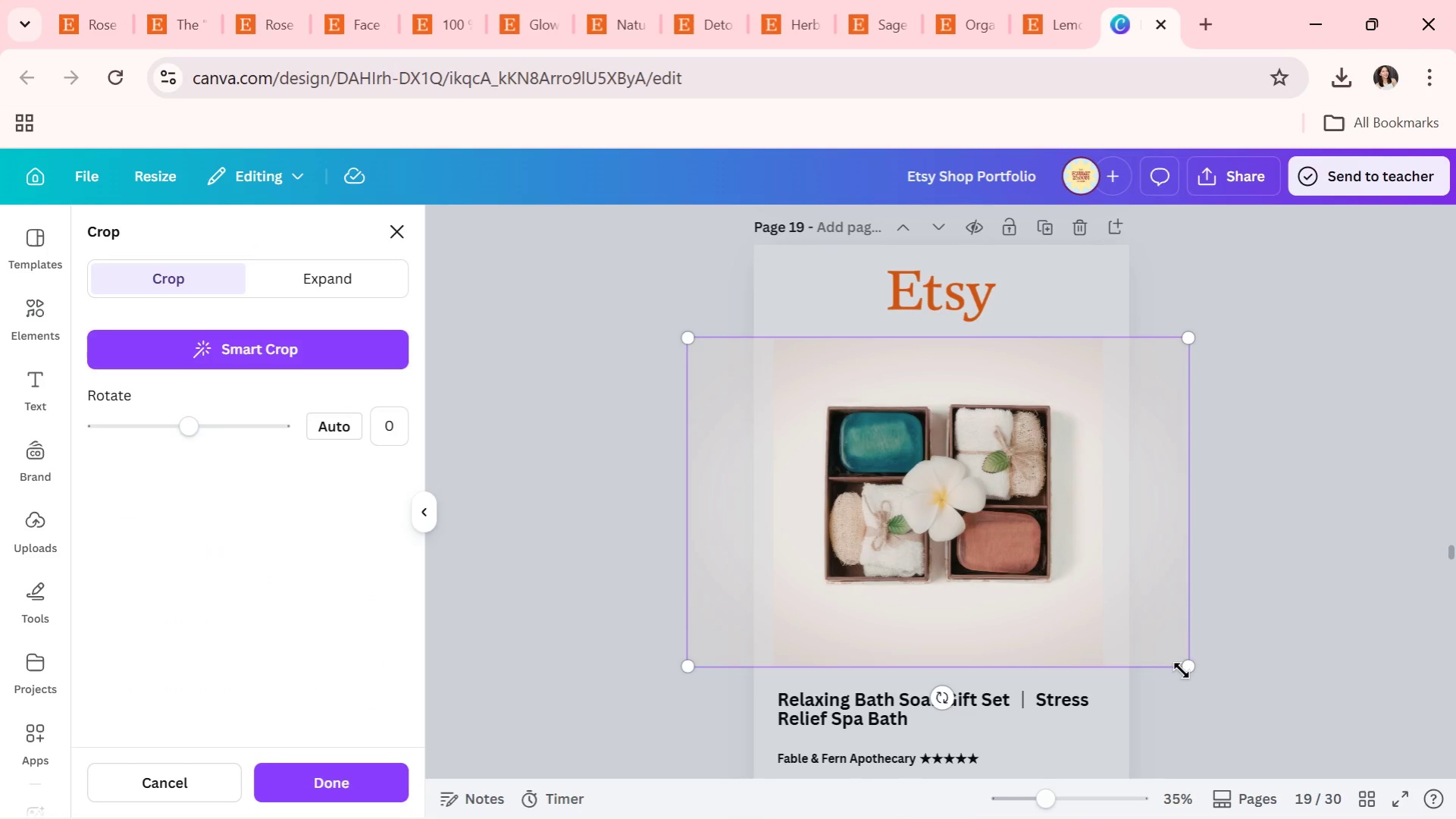 
left_click_drag(start_coordinate=[1188, 661], to_coordinate=[1304, 736])
 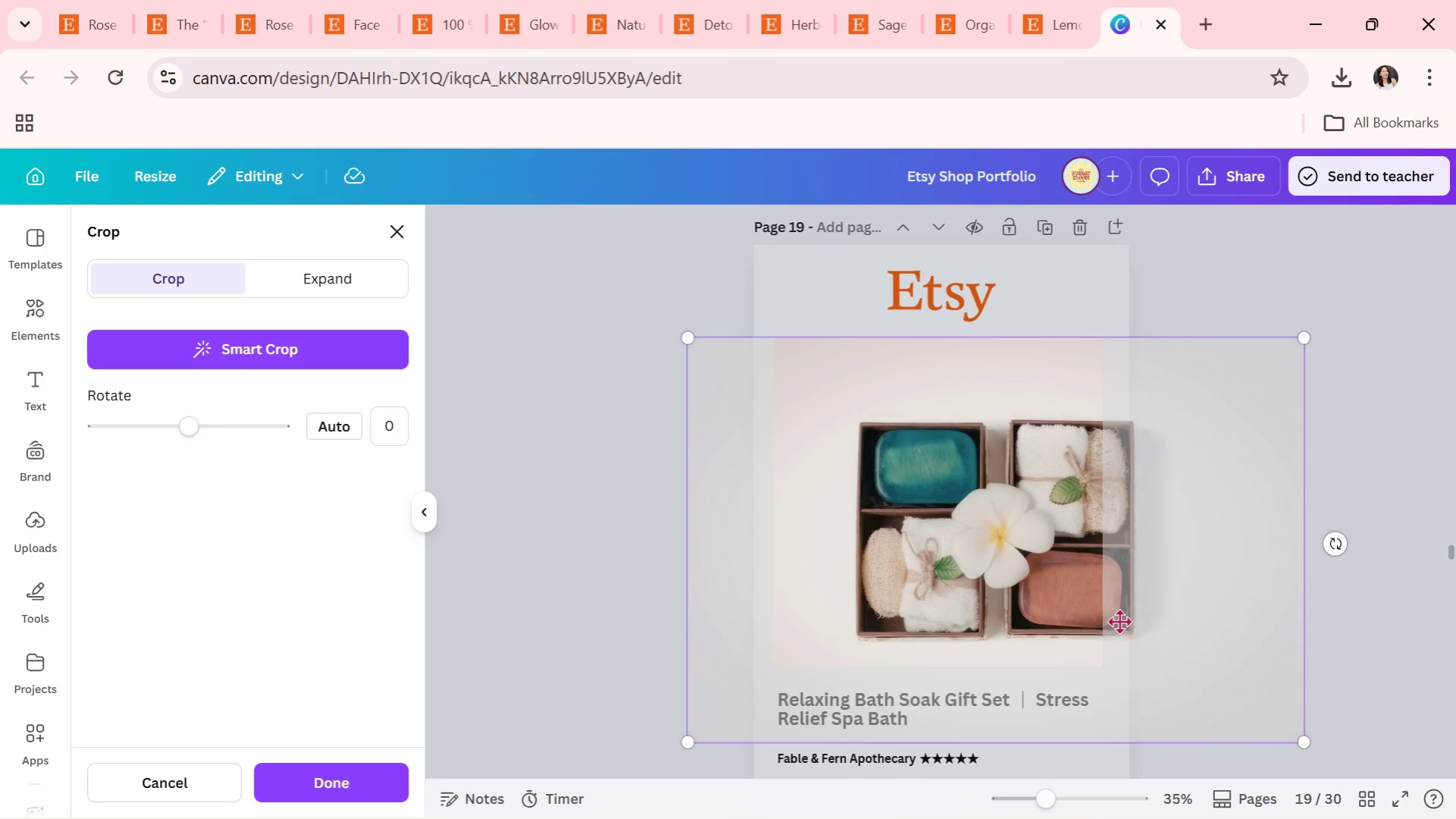 
left_click_drag(start_coordinate=[1119, 621], to_coordinate=[1035, 600])
 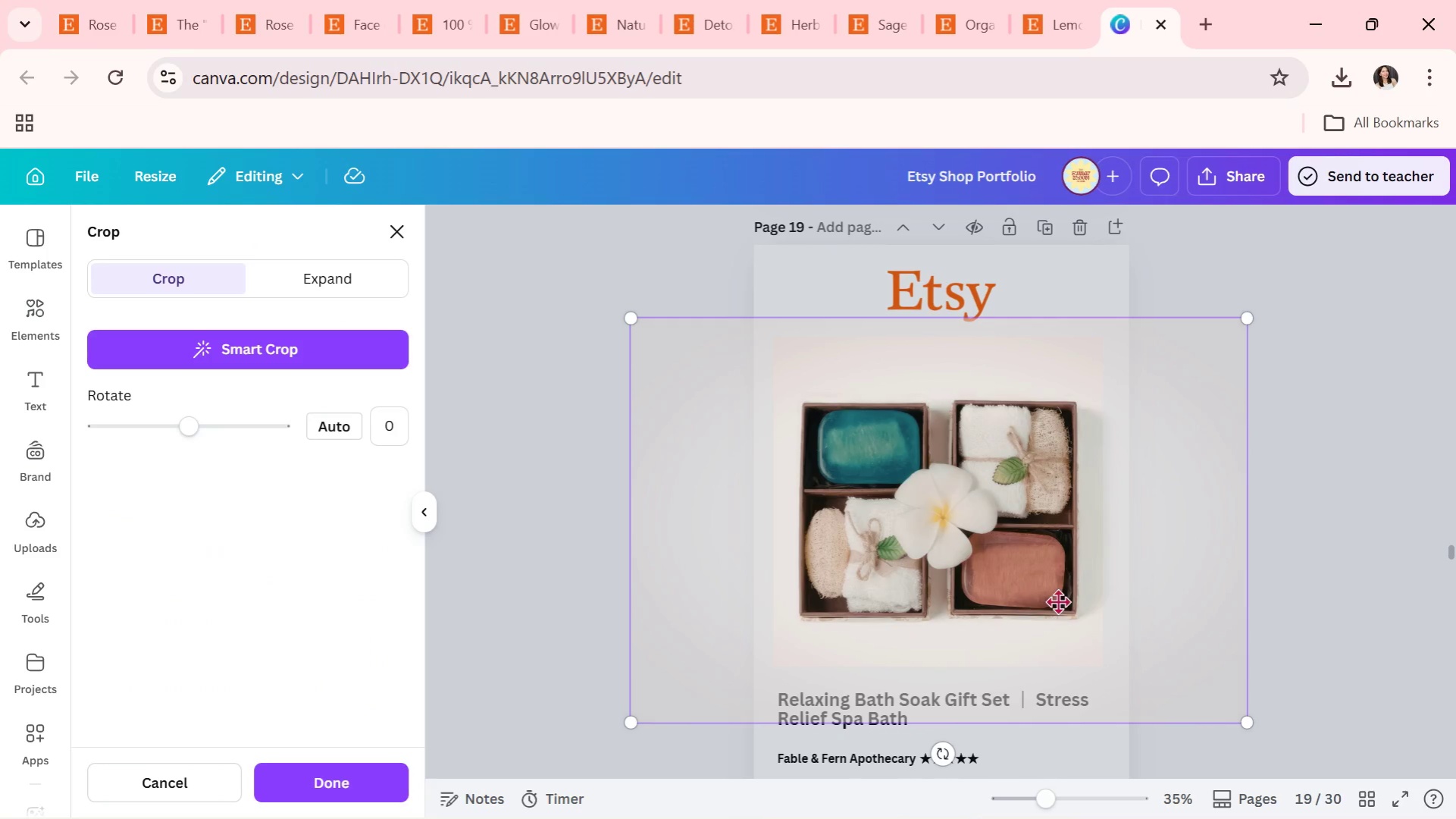 
left_click_drag(start_coordinate=[1057, 601], to_coordinate=[1064, 601])
 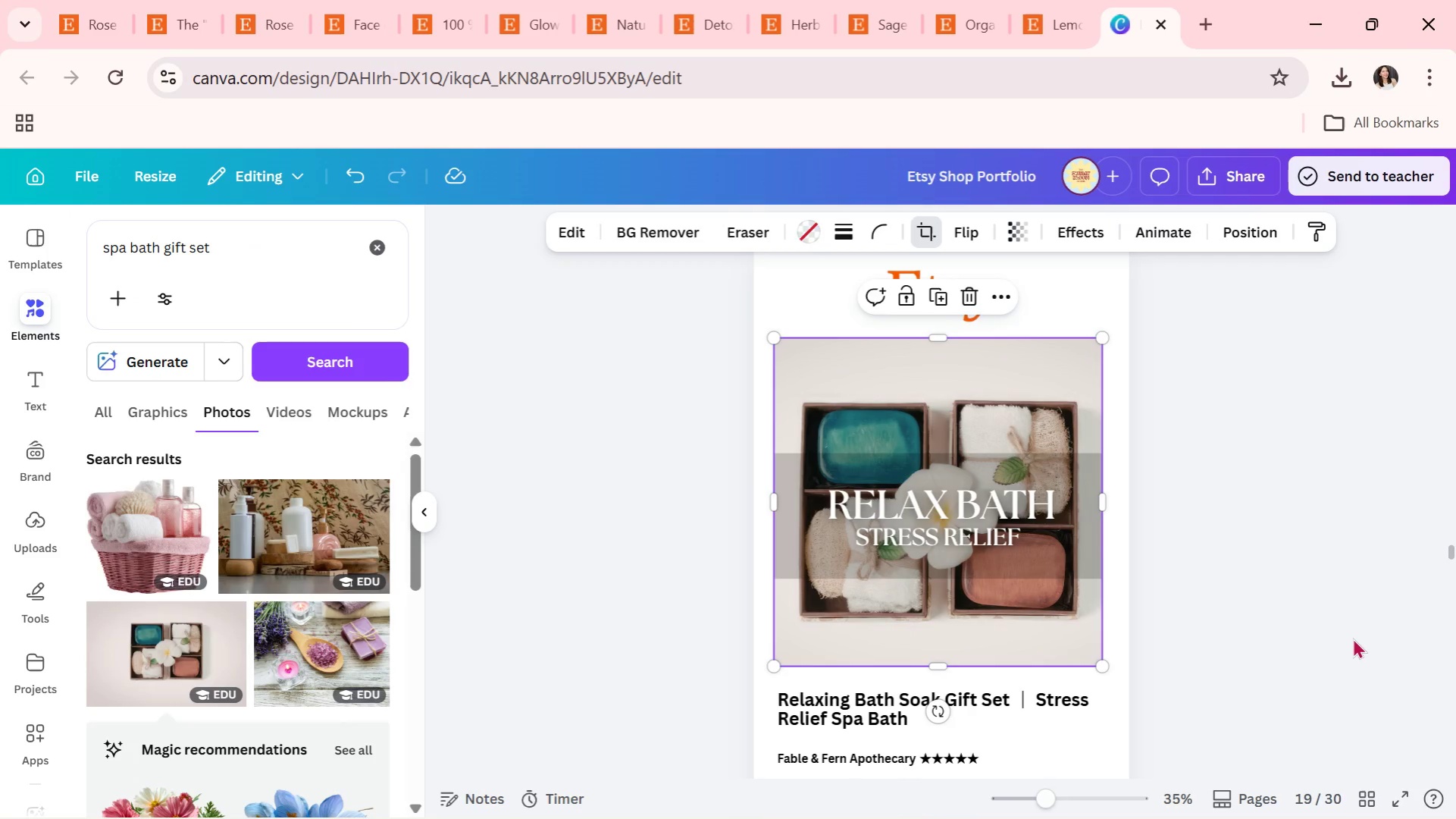 
double_click([1352, 638])
 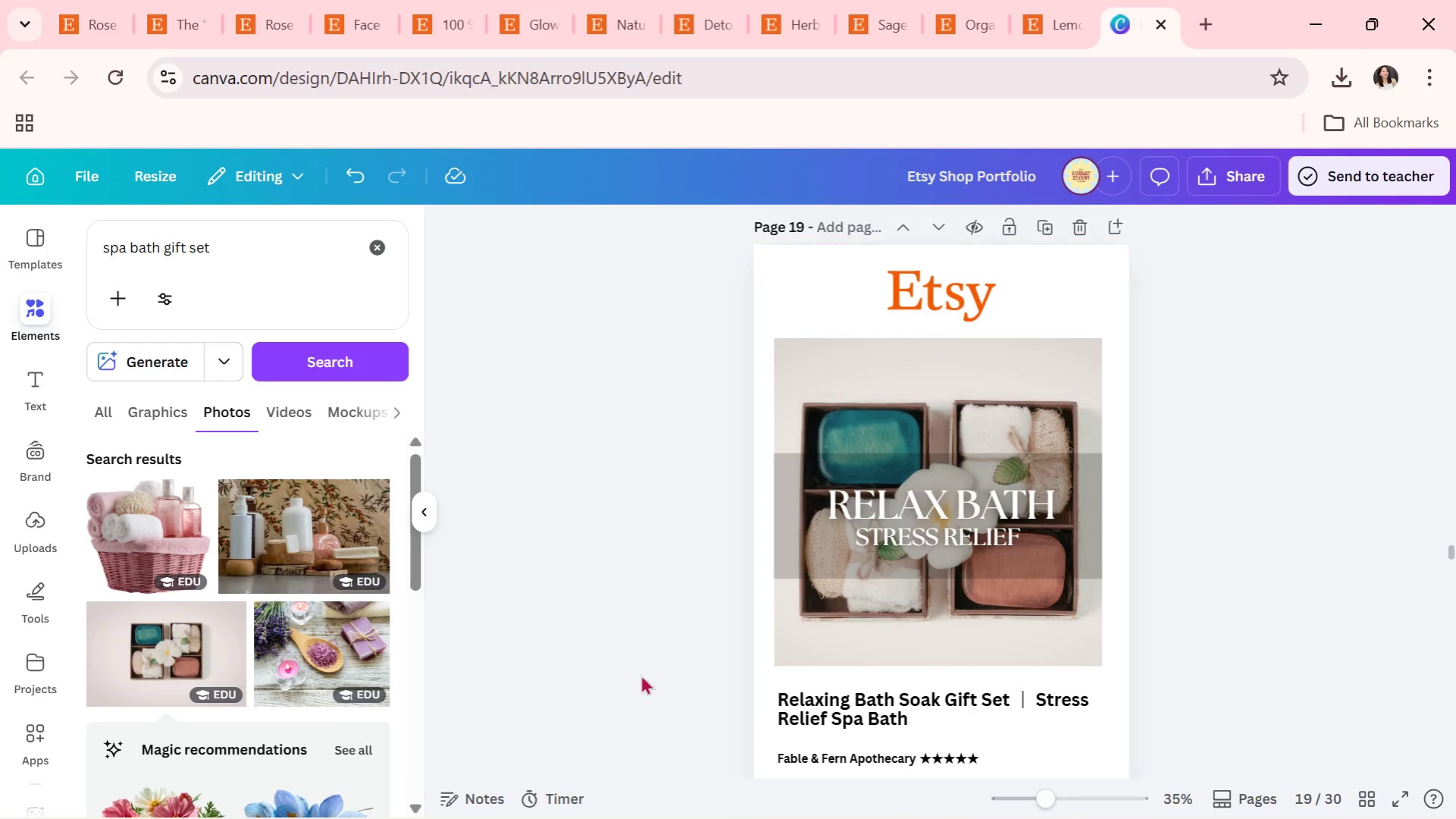 
scroll: coordinate [302, 672], scroll_direction: down, amount: 4.0
 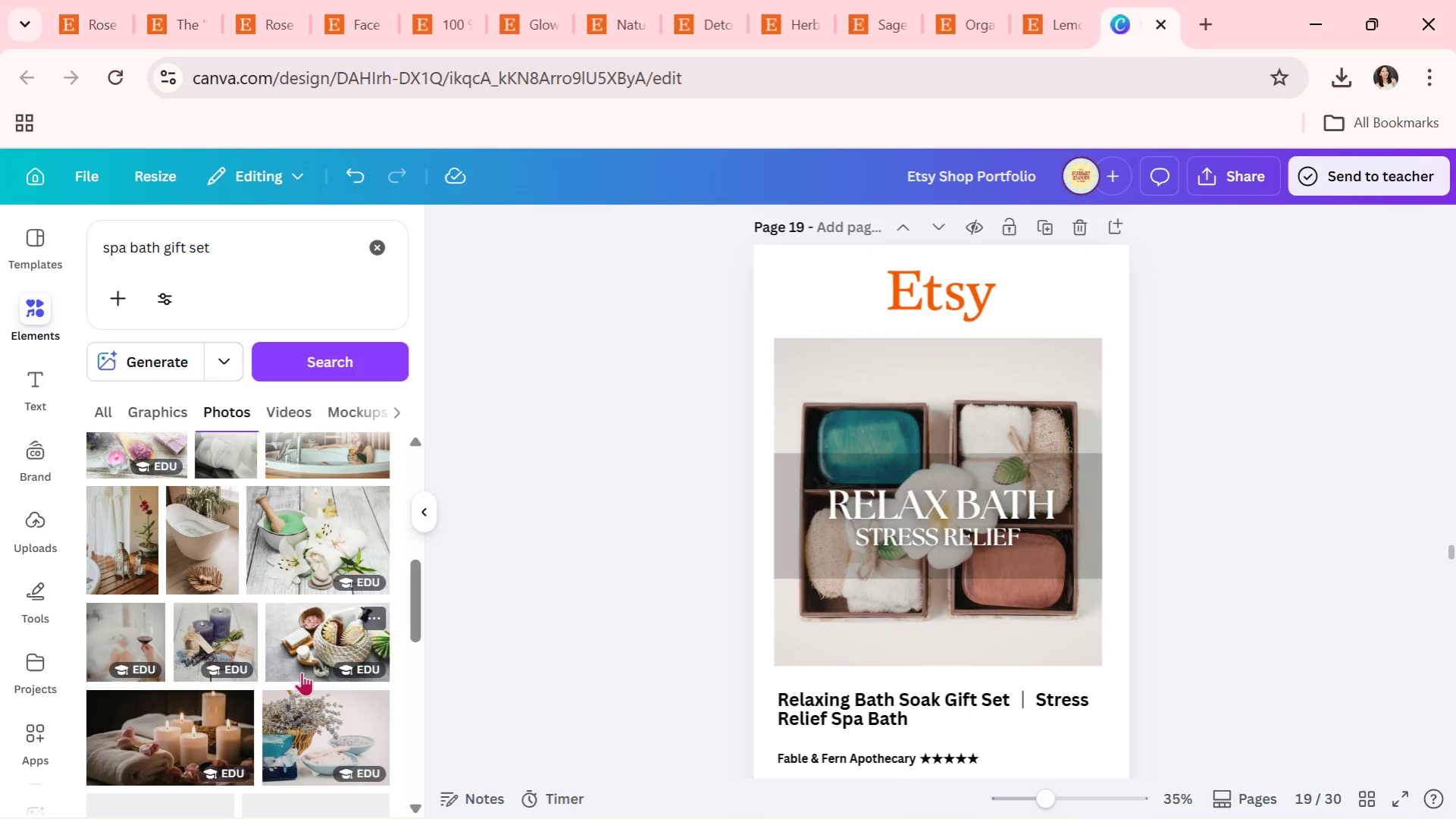 
scroll: coordinate [302, 672], scroll_direction: up, amount: 1.0
 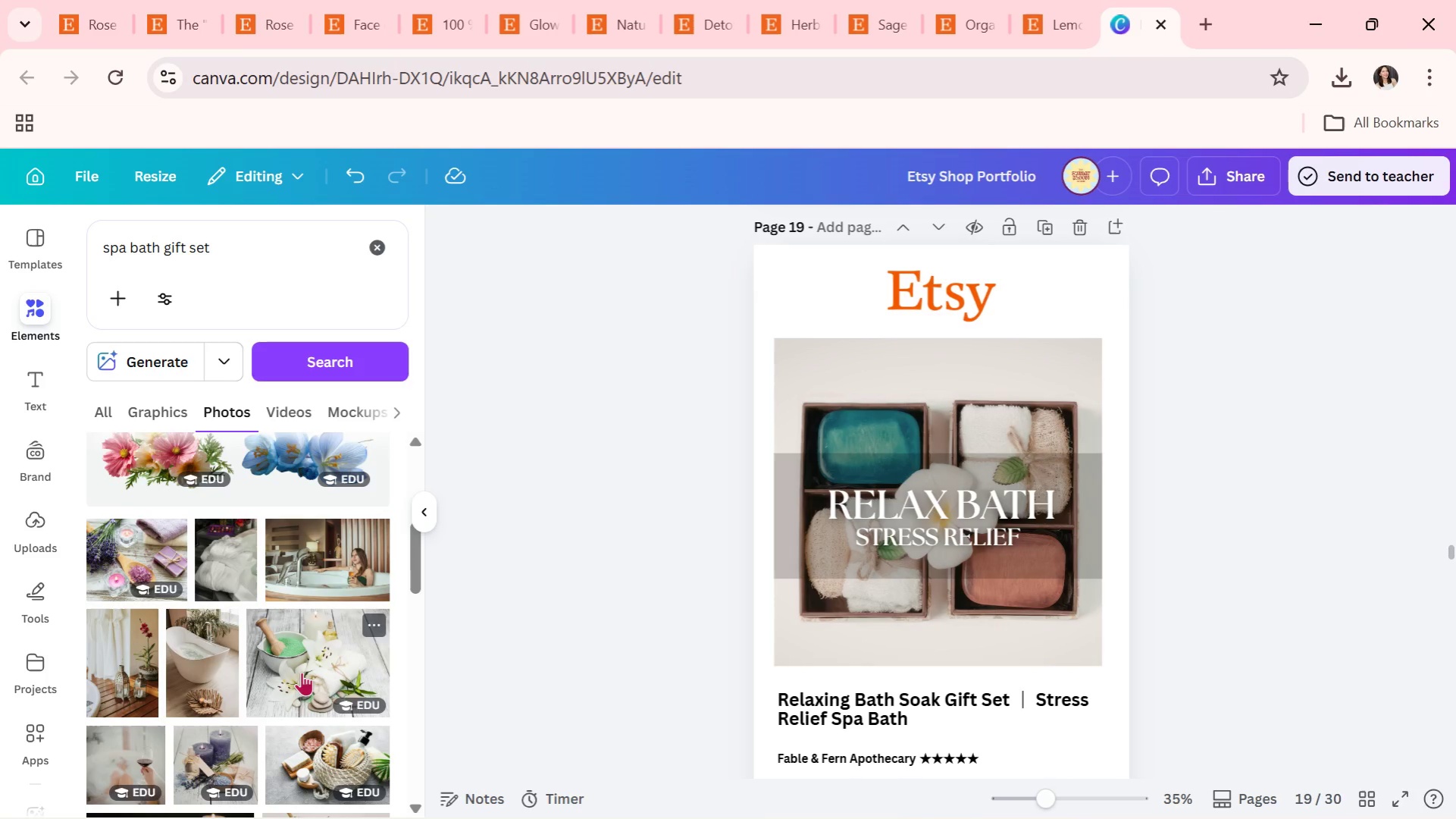 
scroll: coordinate [302, 672], scroll_direction: down, amount: 6.0
 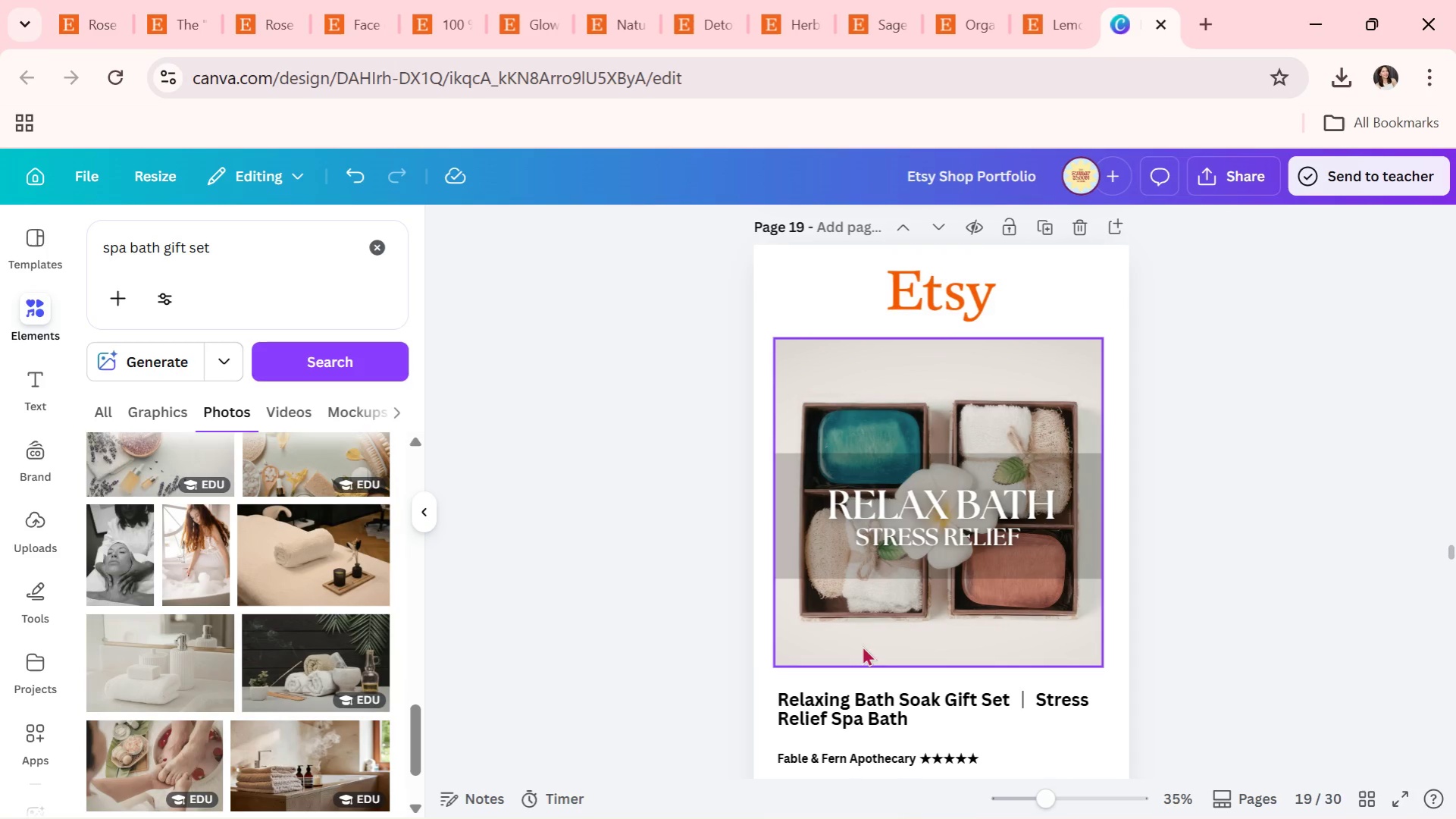 
double_click([887, 645])
 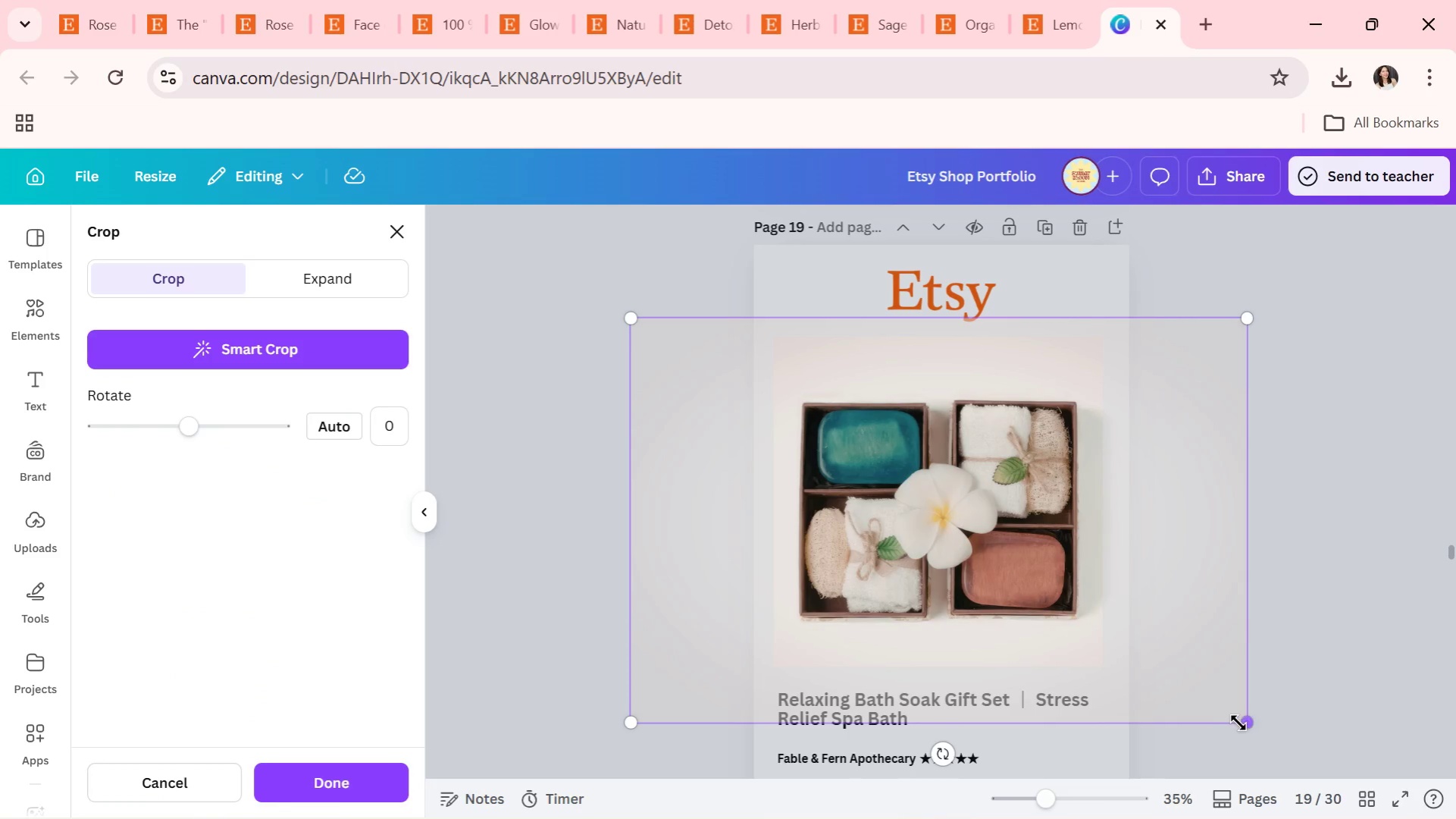 
left_click_drag(start_coordinate=[1245, 720], to_coordinate=[1263, 736])
 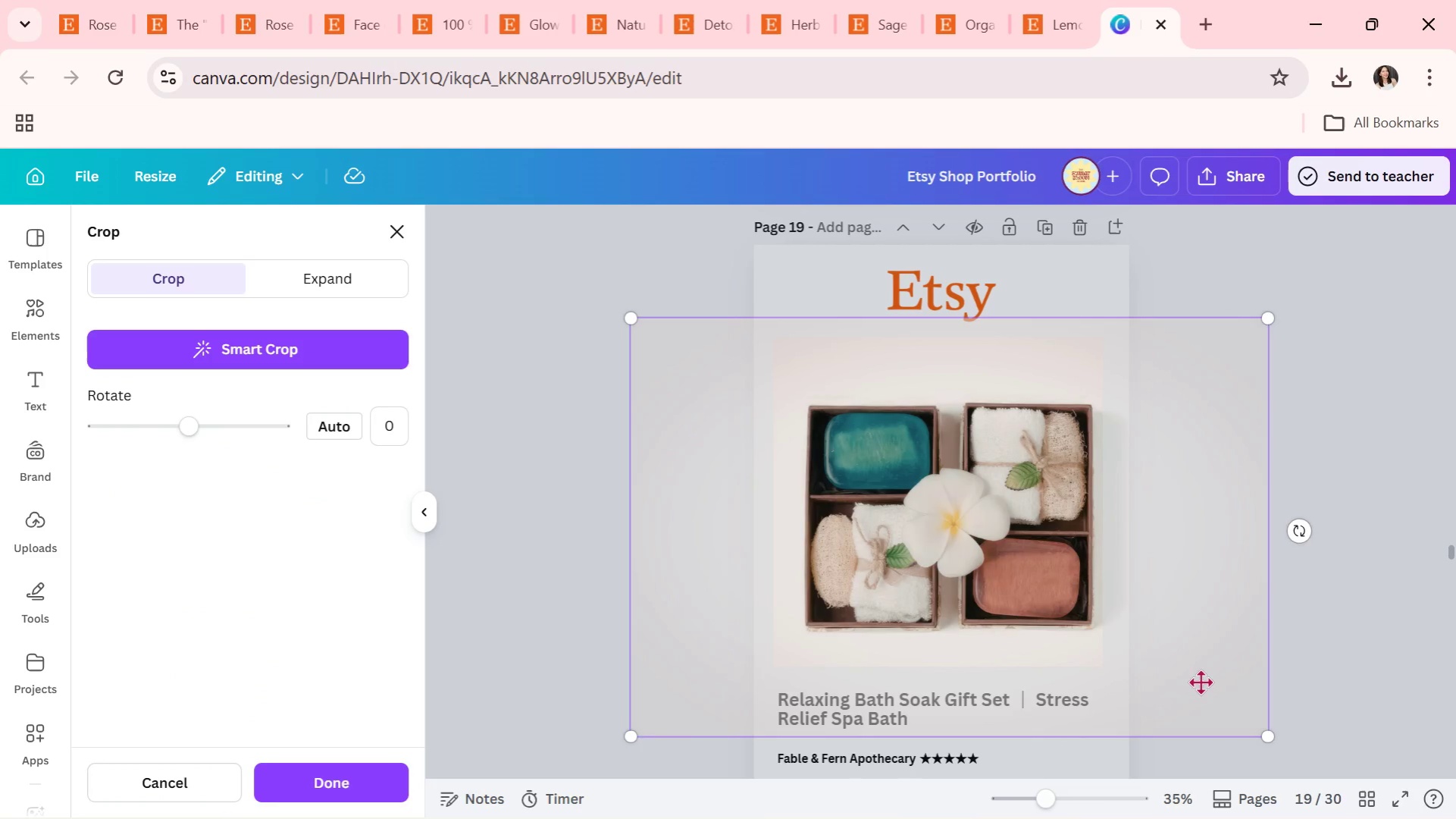 
left_click_drag(start_coordinate=[1202, 682], to_coordinate=[1184, 667])
 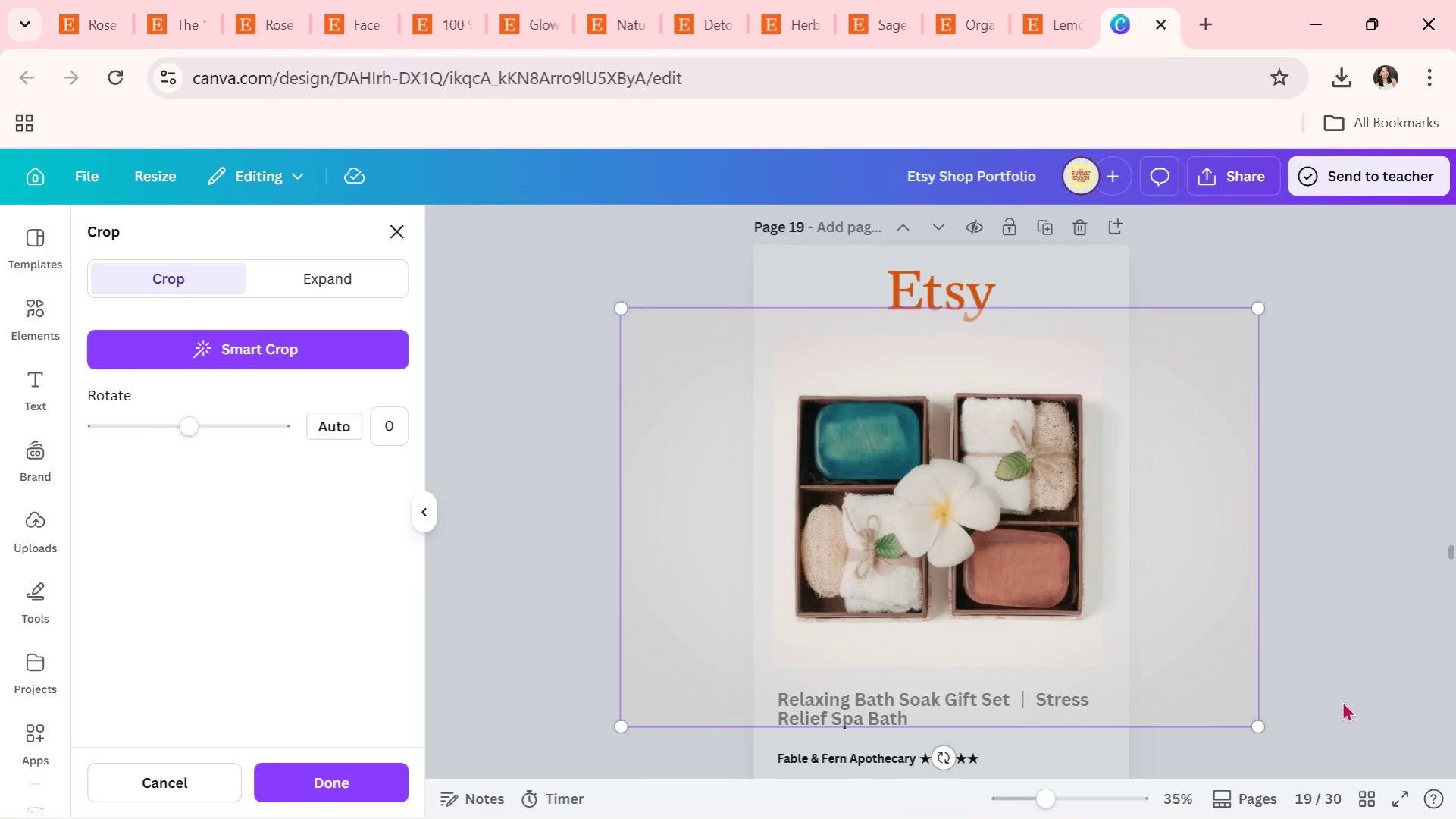 
left_click([1342, 701])
 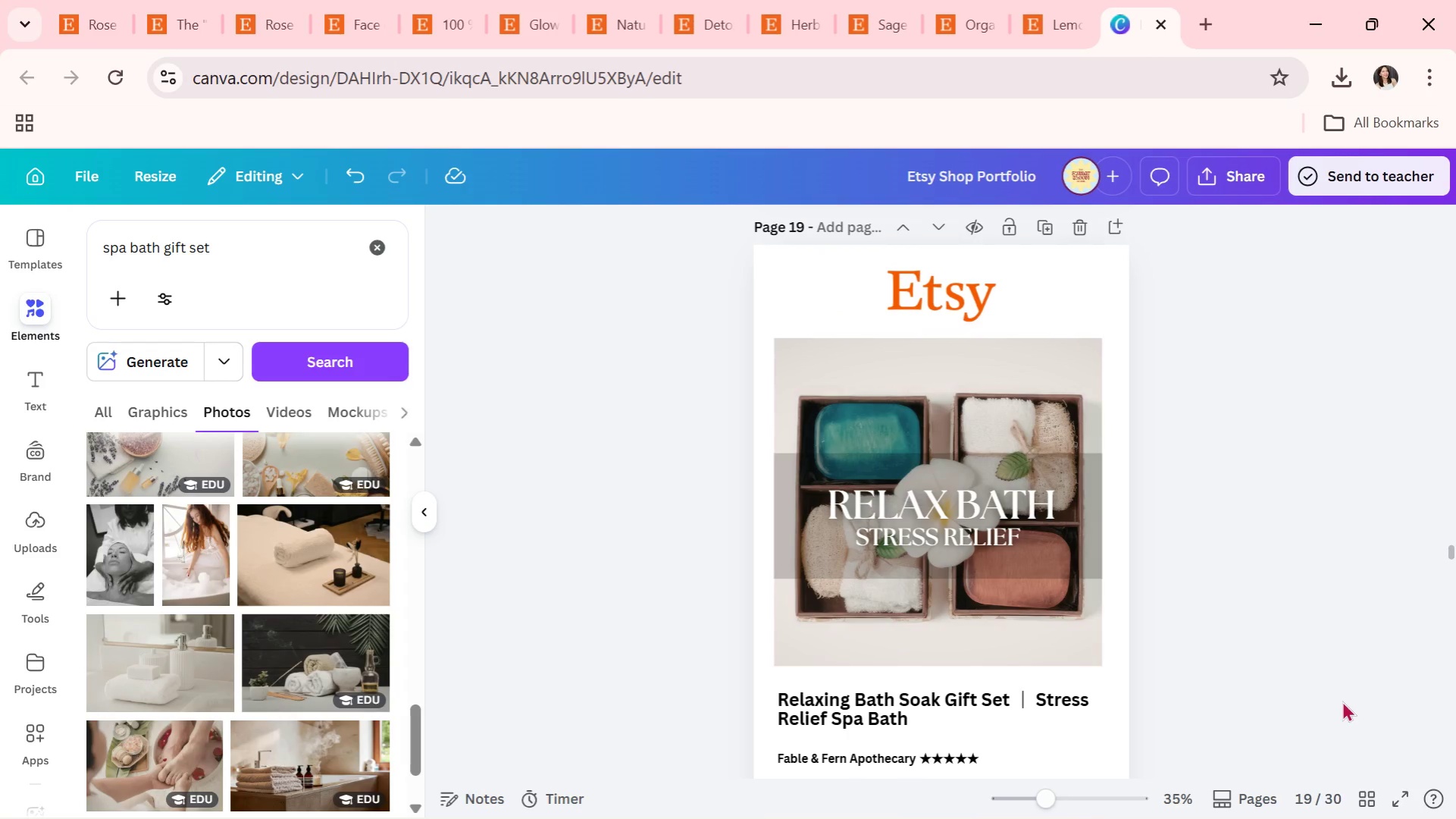 
triple_click([1342, 701])
 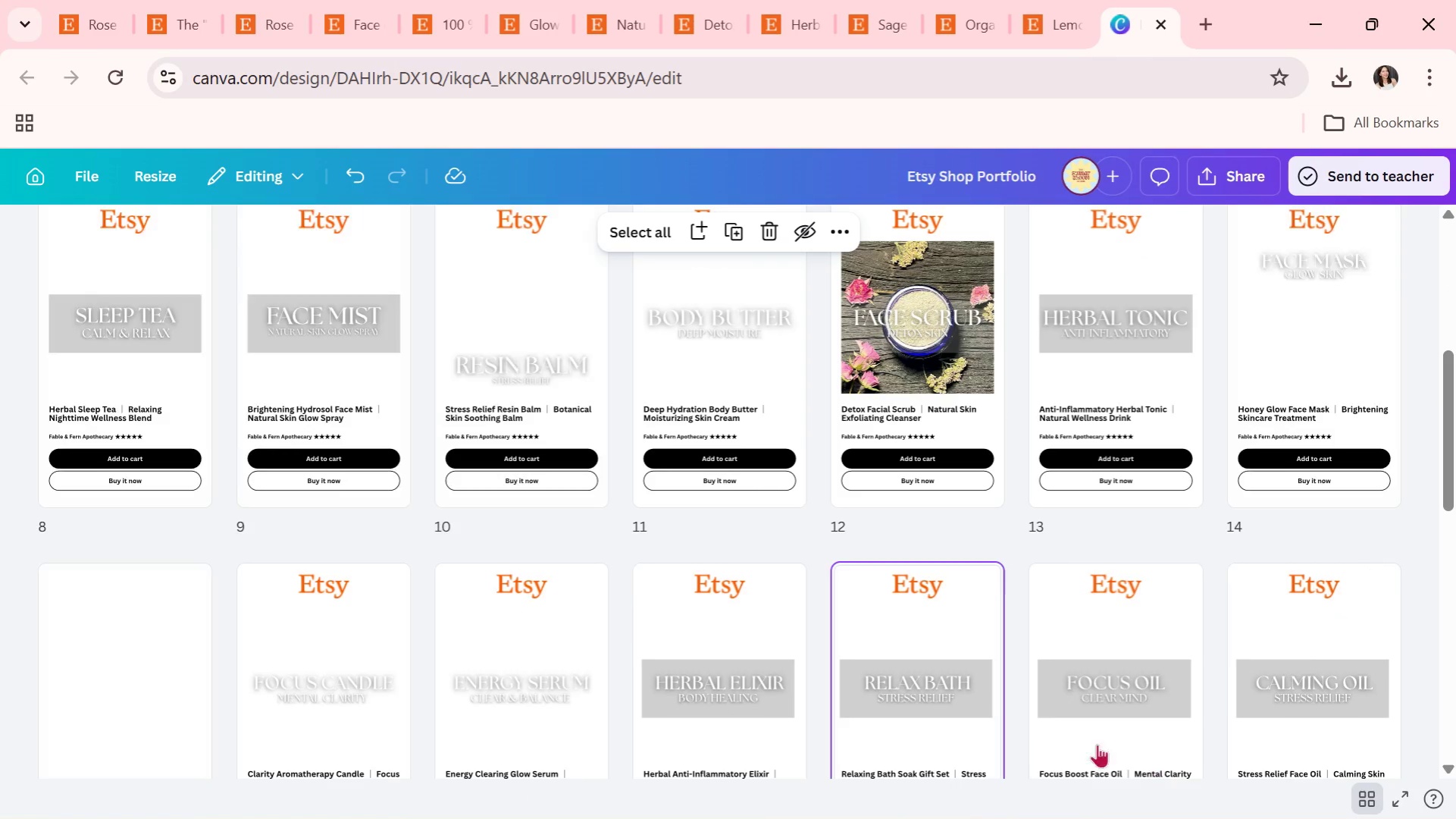 
scroll: coordinate [422, 574], scroll_direction: down, amount: 8.0
 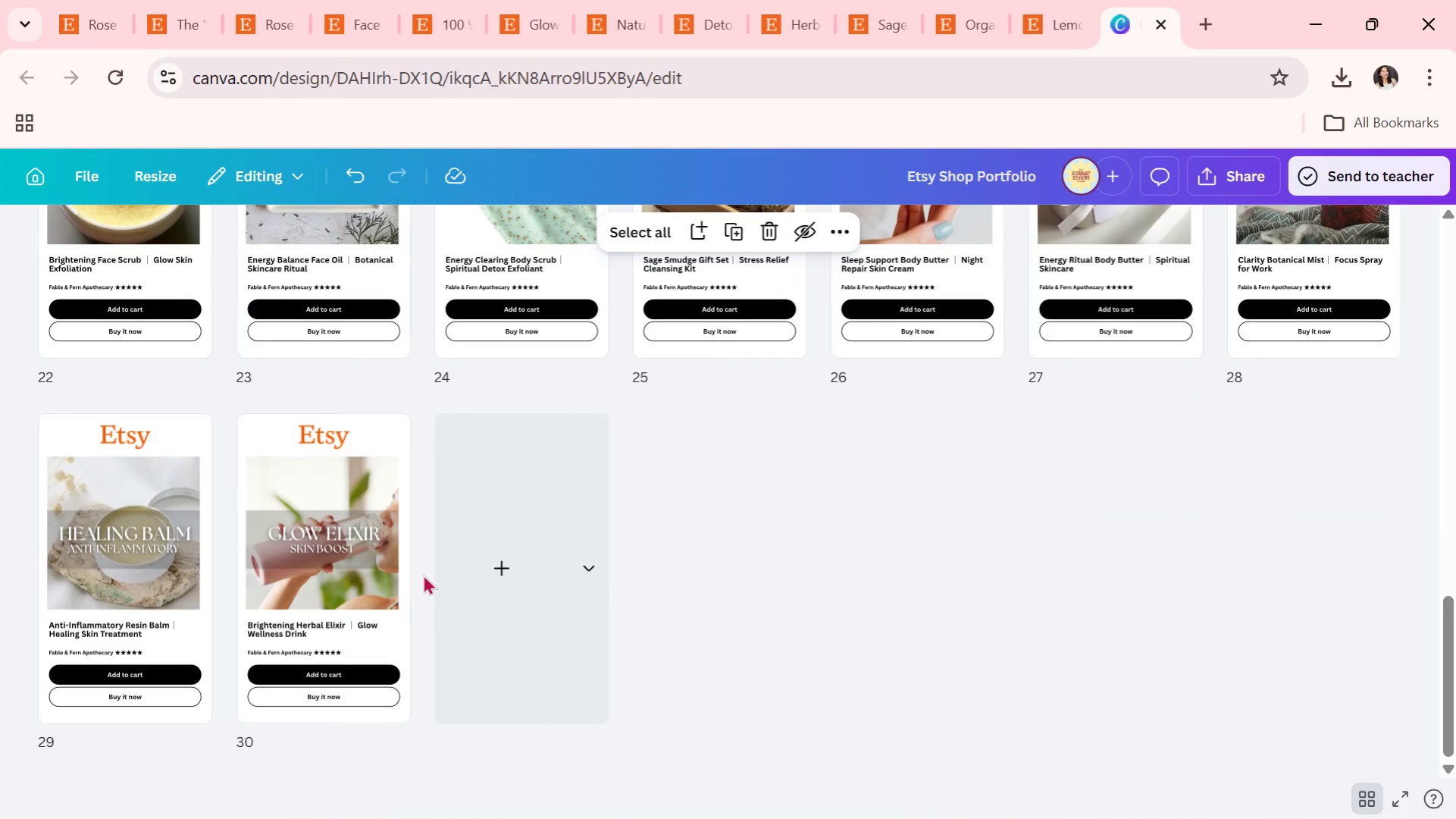 
scroll: coordinate [854, 609], scroll_direction: up, amount: 18.0
 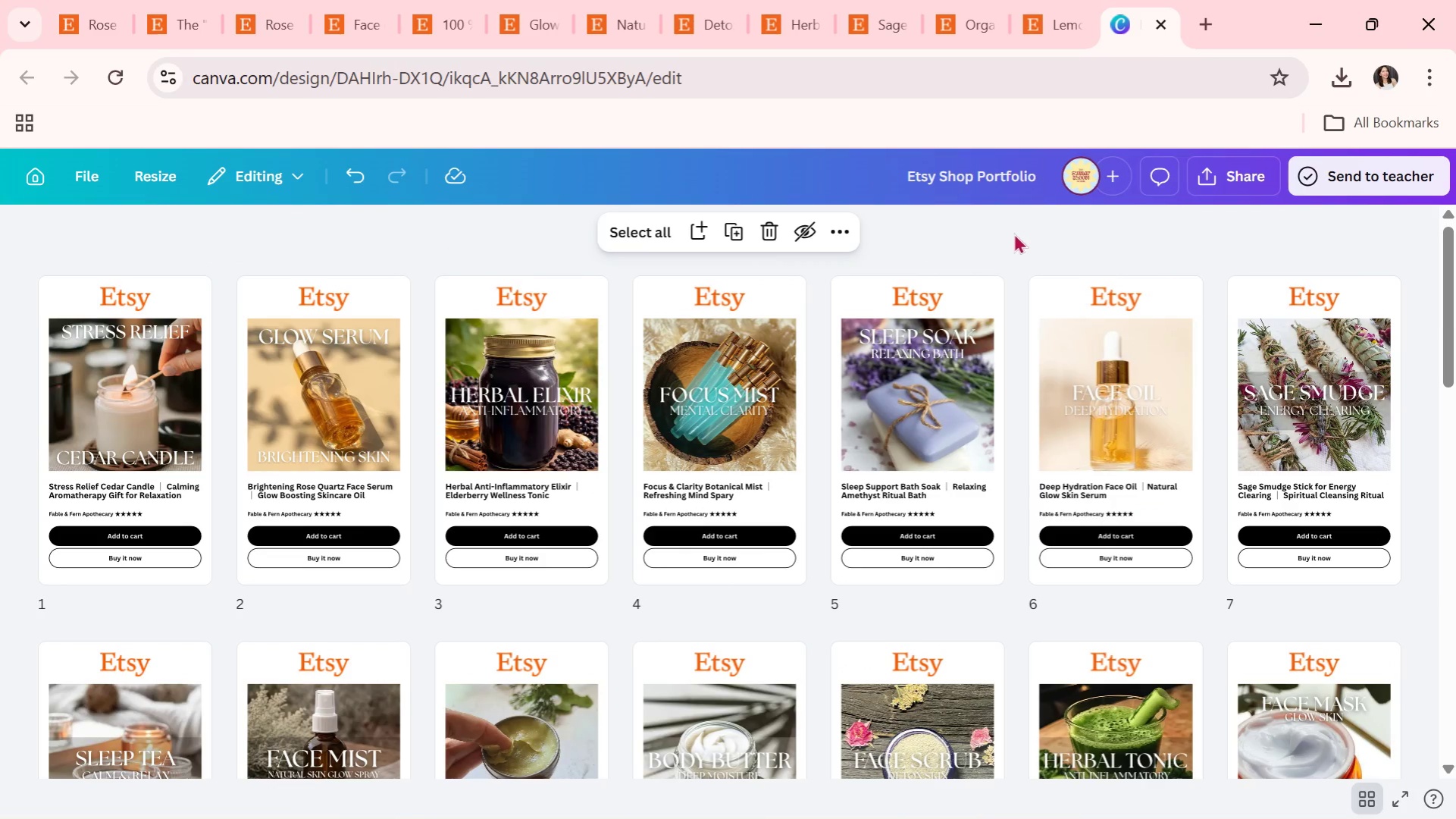 
key(Alt+Tab)
 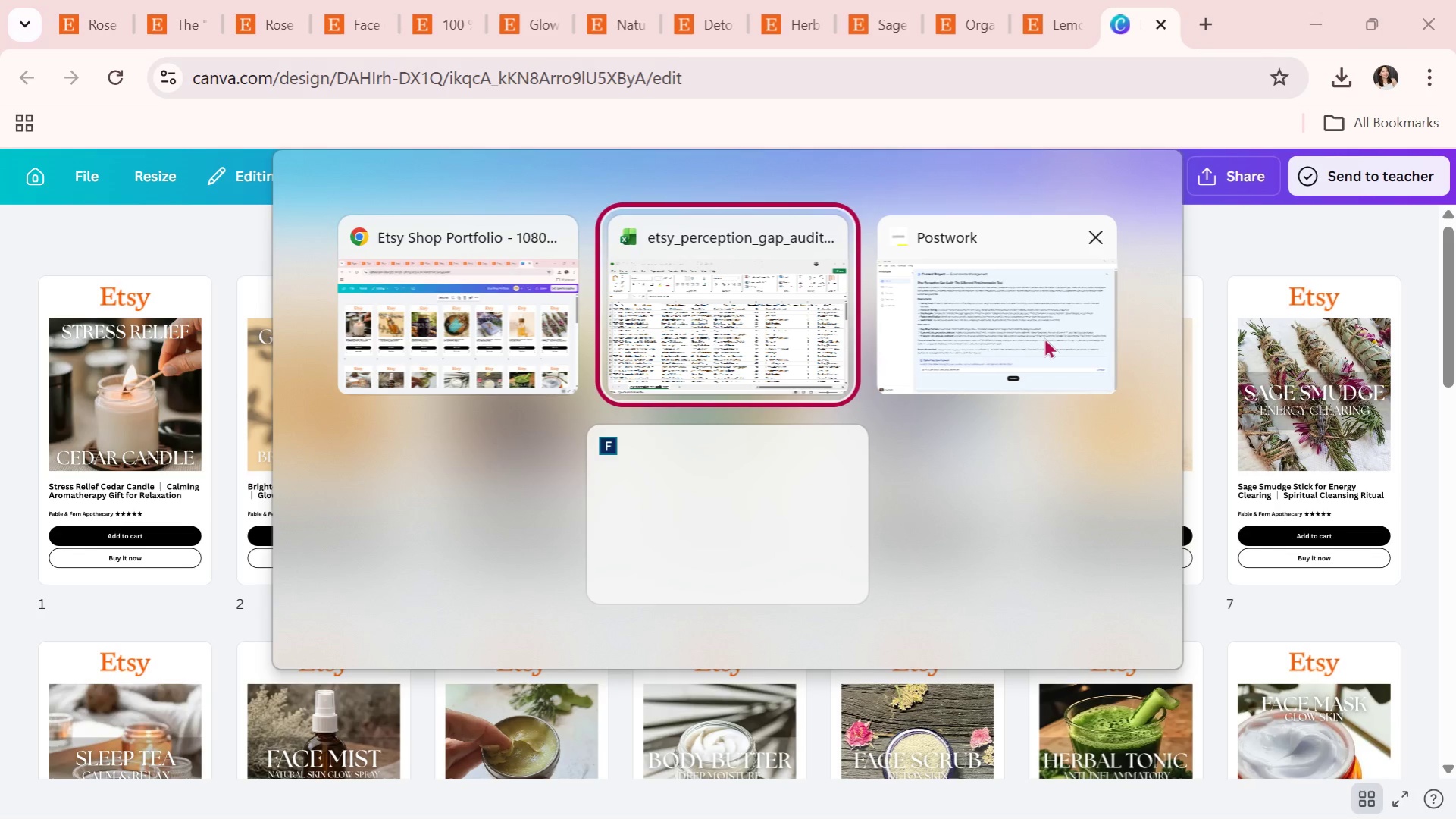 
key(Alt+Tab)